 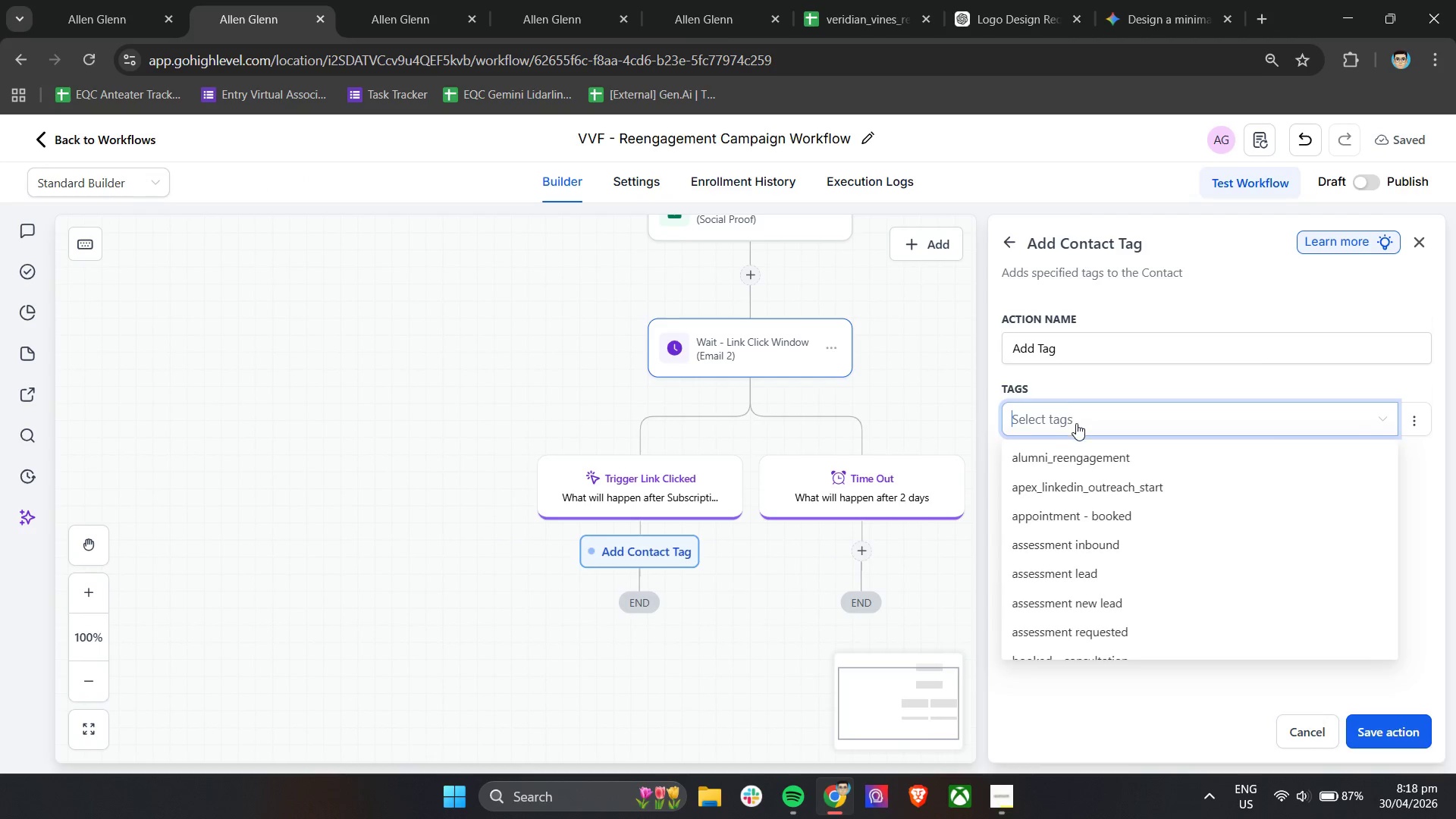 
type(high_intent_e)
key(Backspace)
type(lead)
 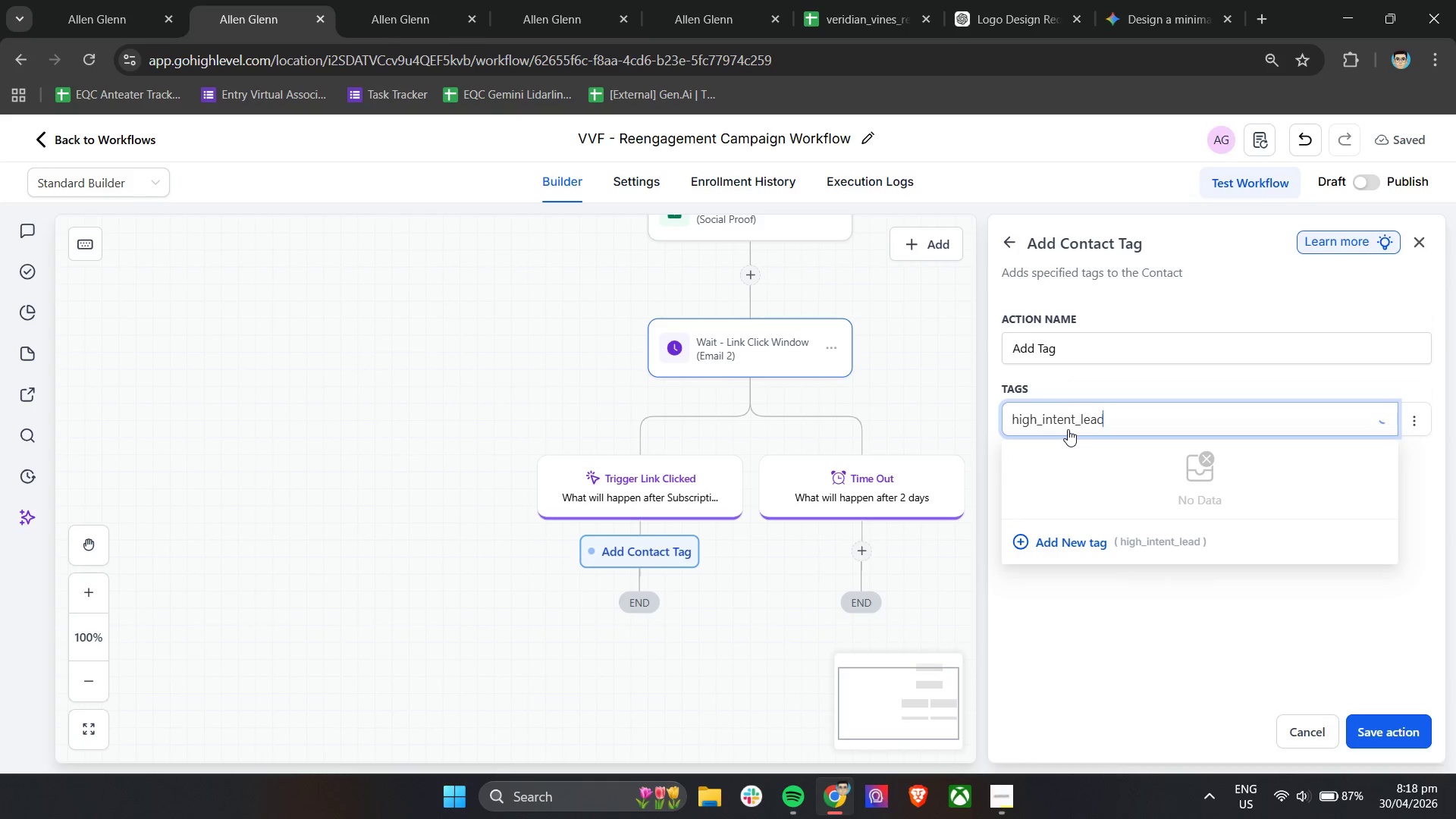 
left_click([1065, 544])
 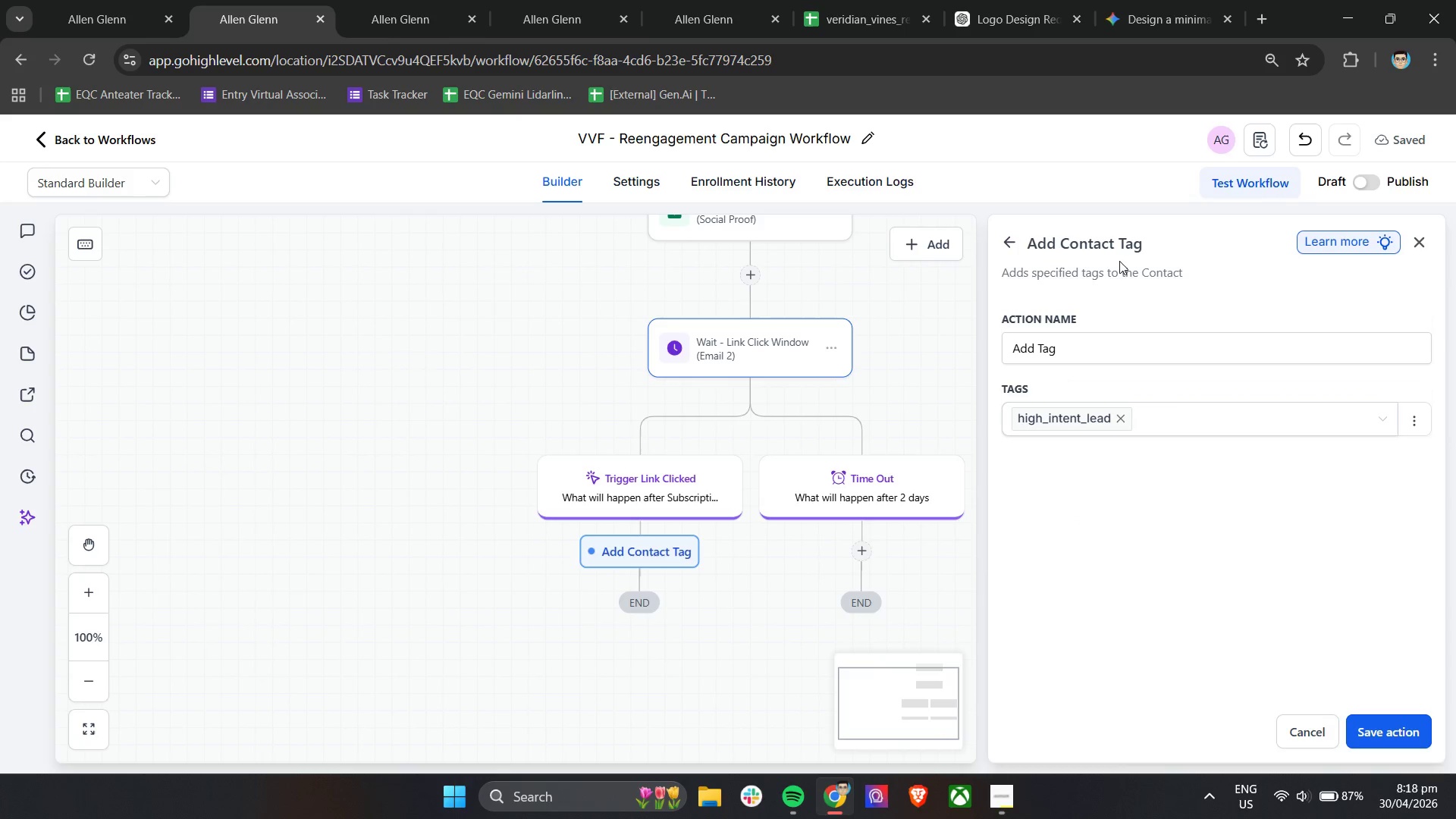 
double_click([1118, 353])
 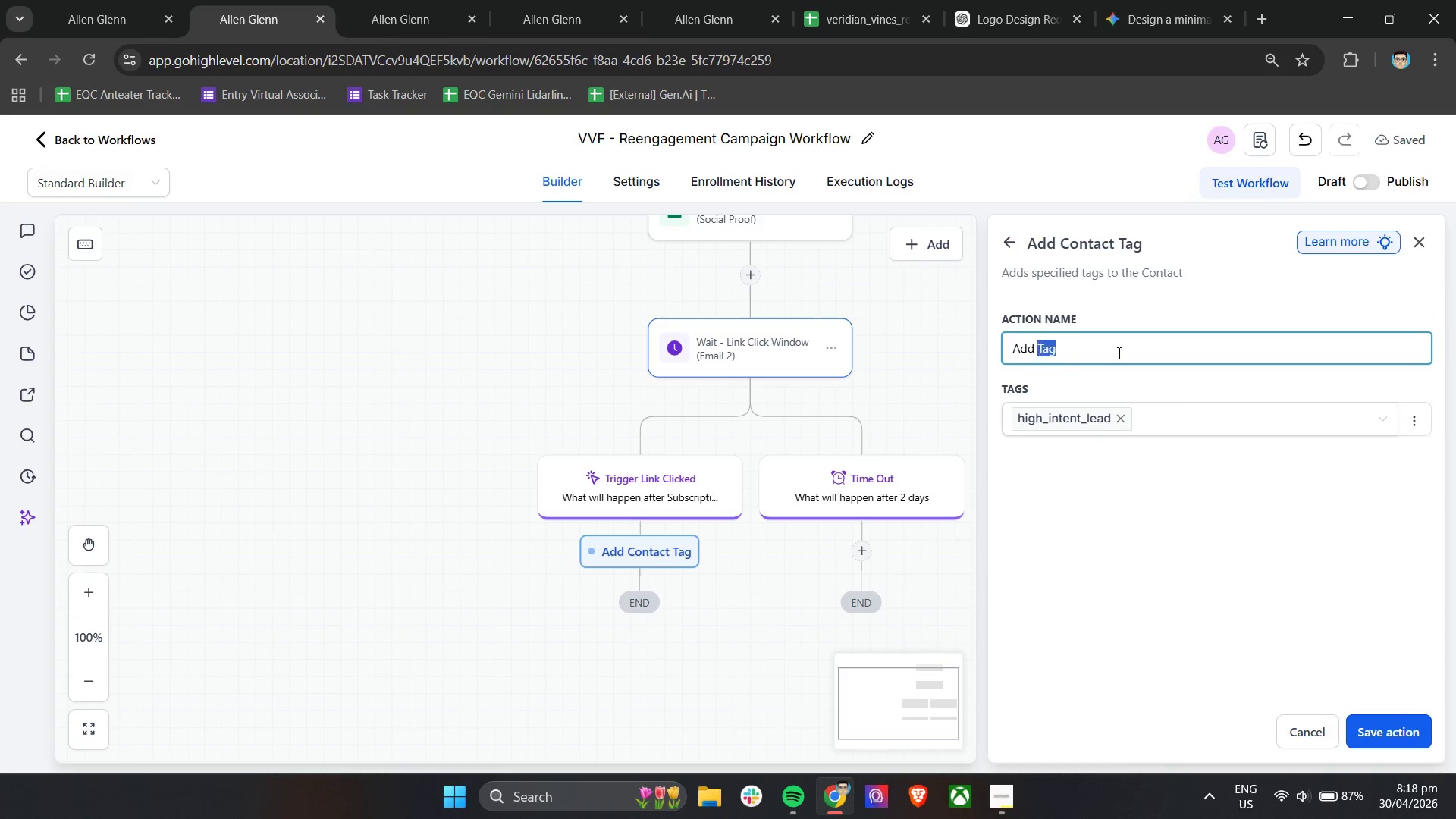 
triple_click([1118, 353])
 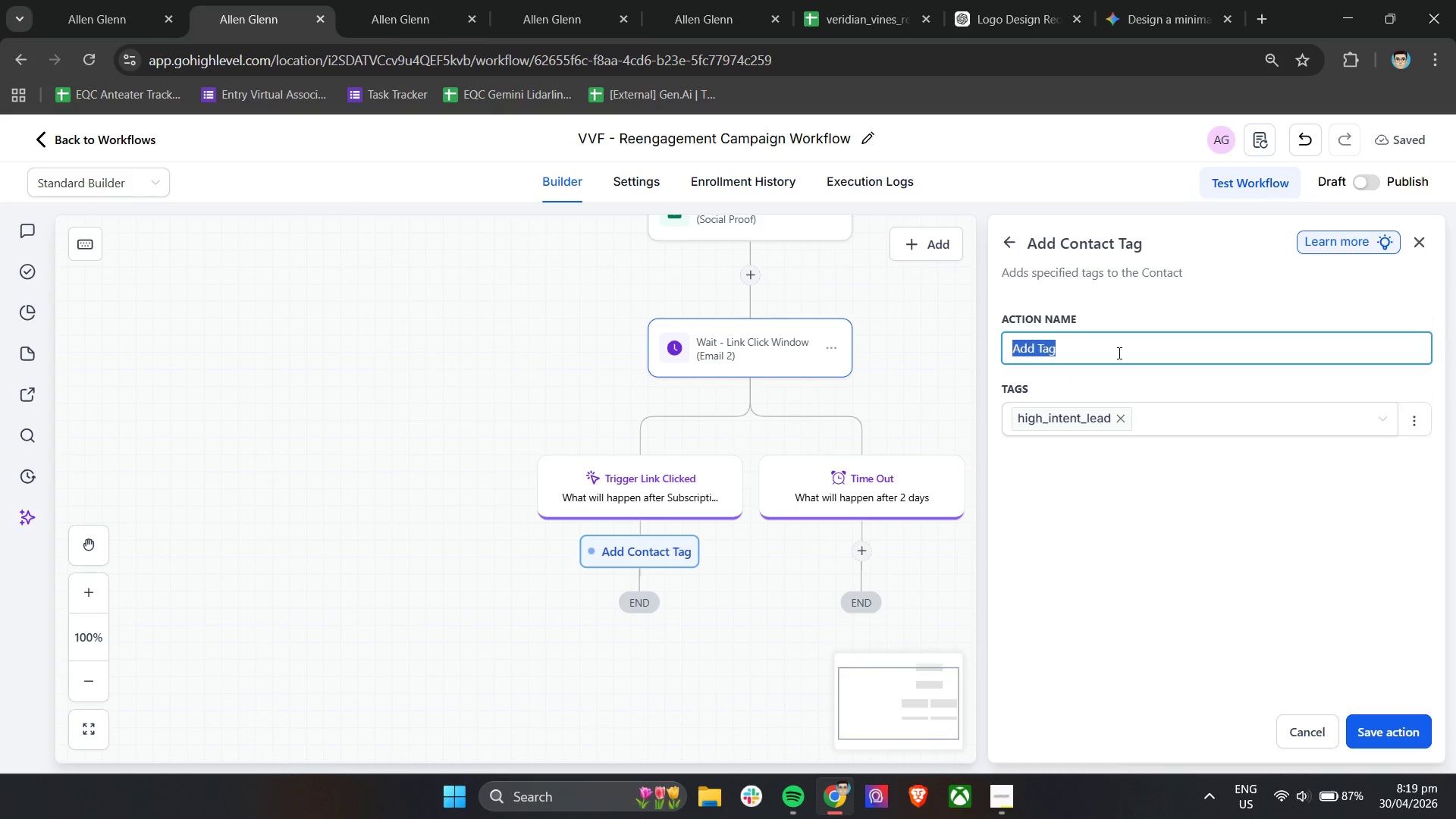 
left_click([1107, 513])
 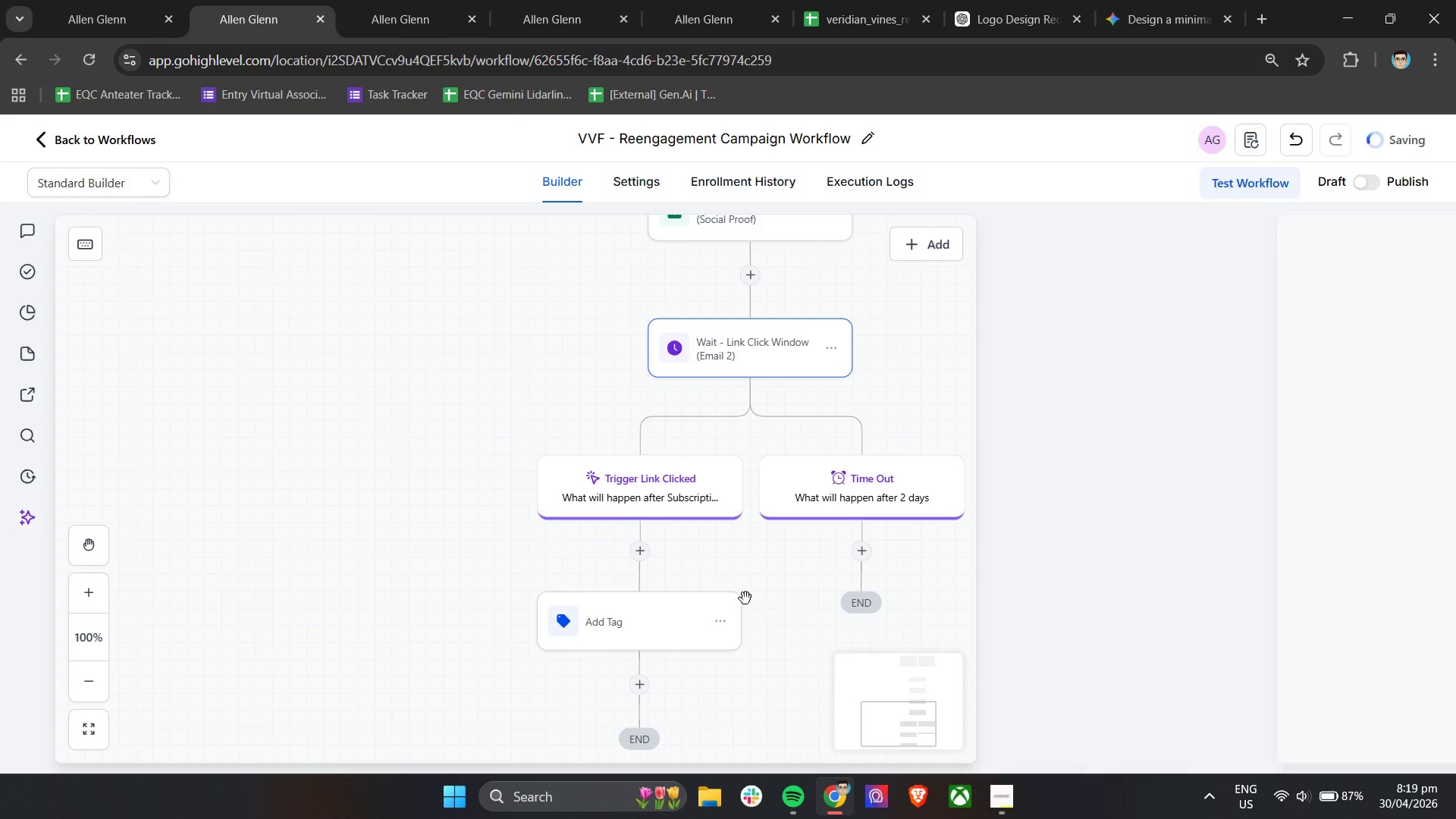 
left_click([645, 592])
 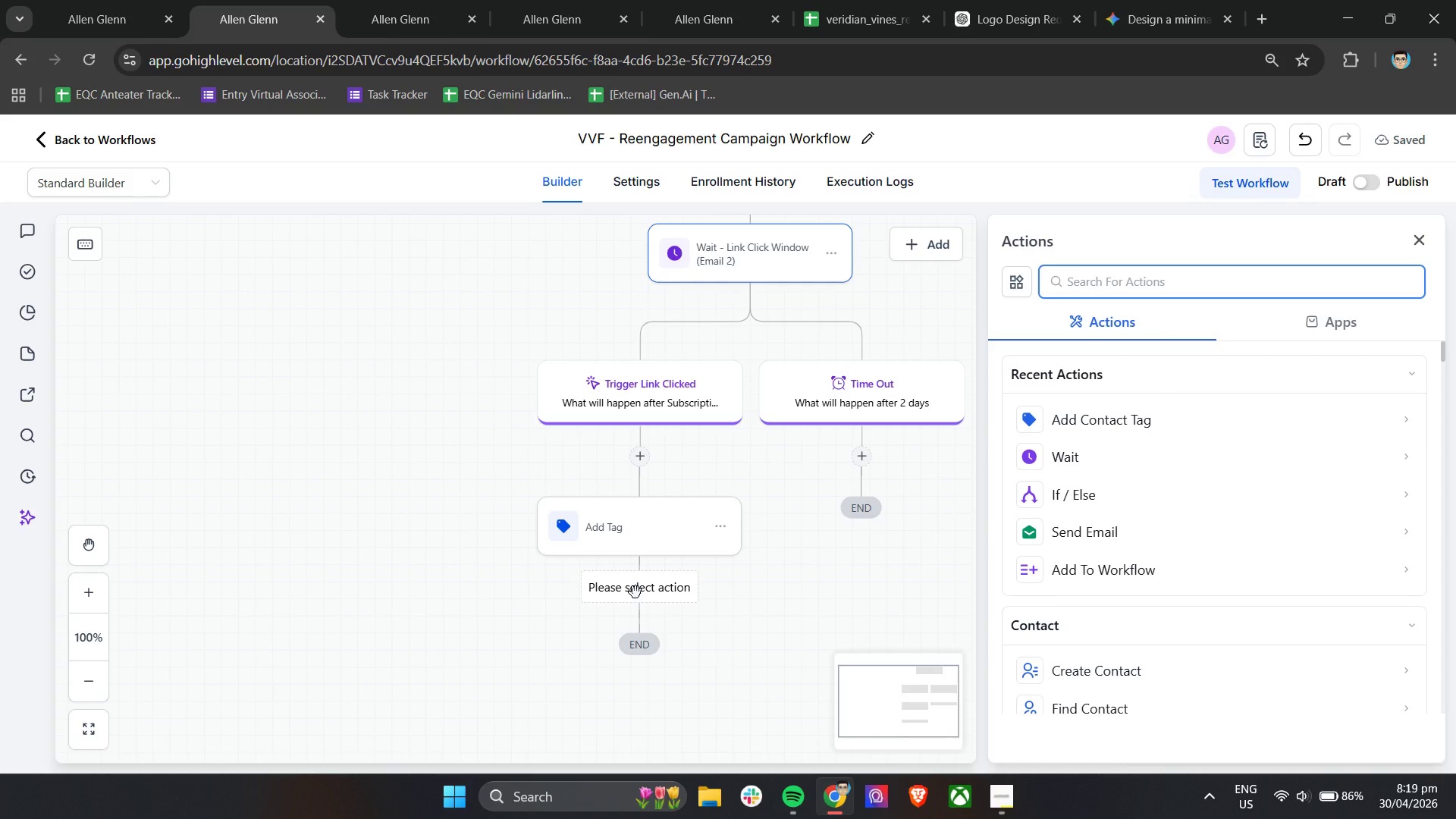 
scroll: coordinate [655, 603], scroll_direction: down, amount: 2.0
 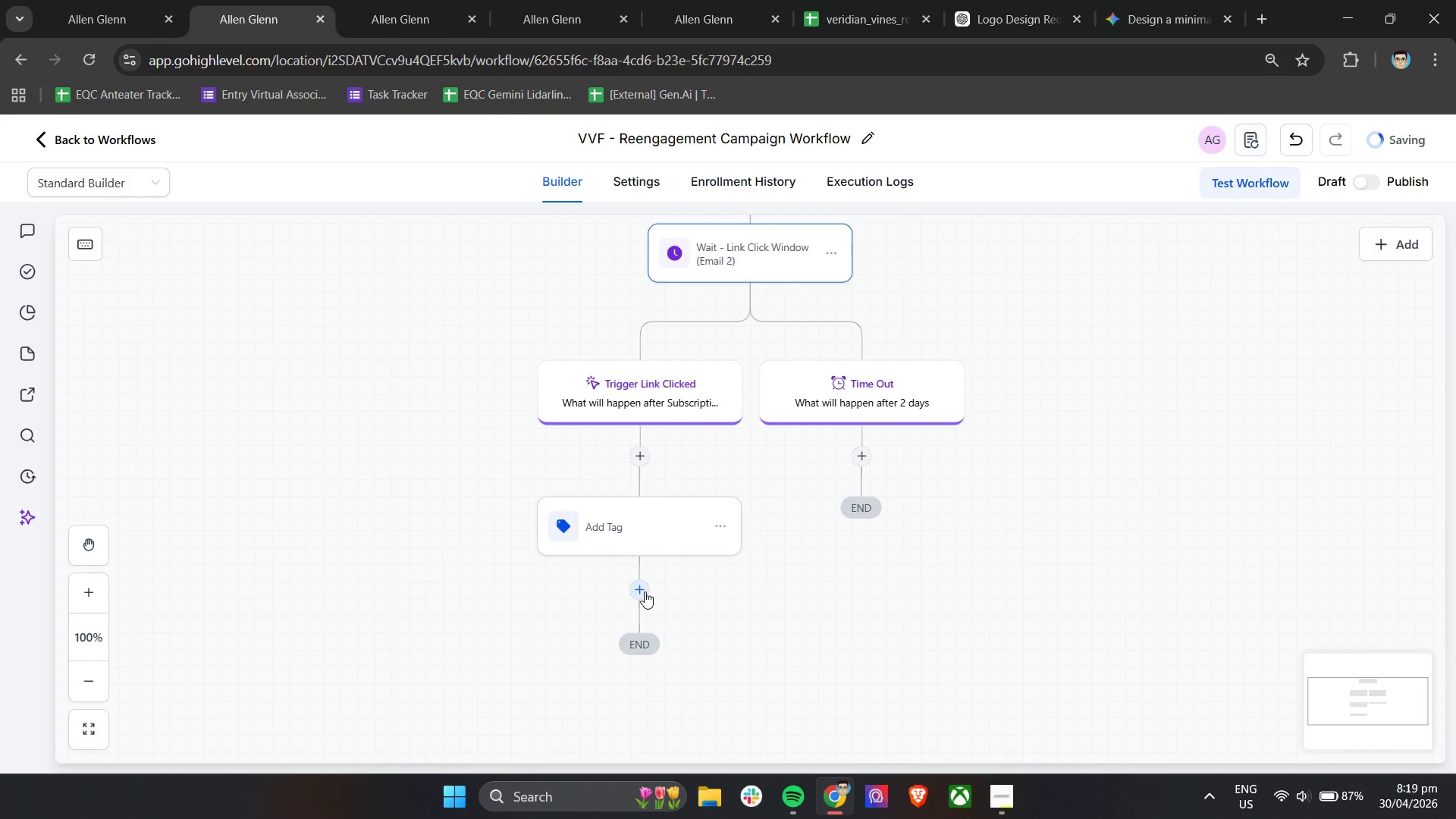 
wait(23.09)
 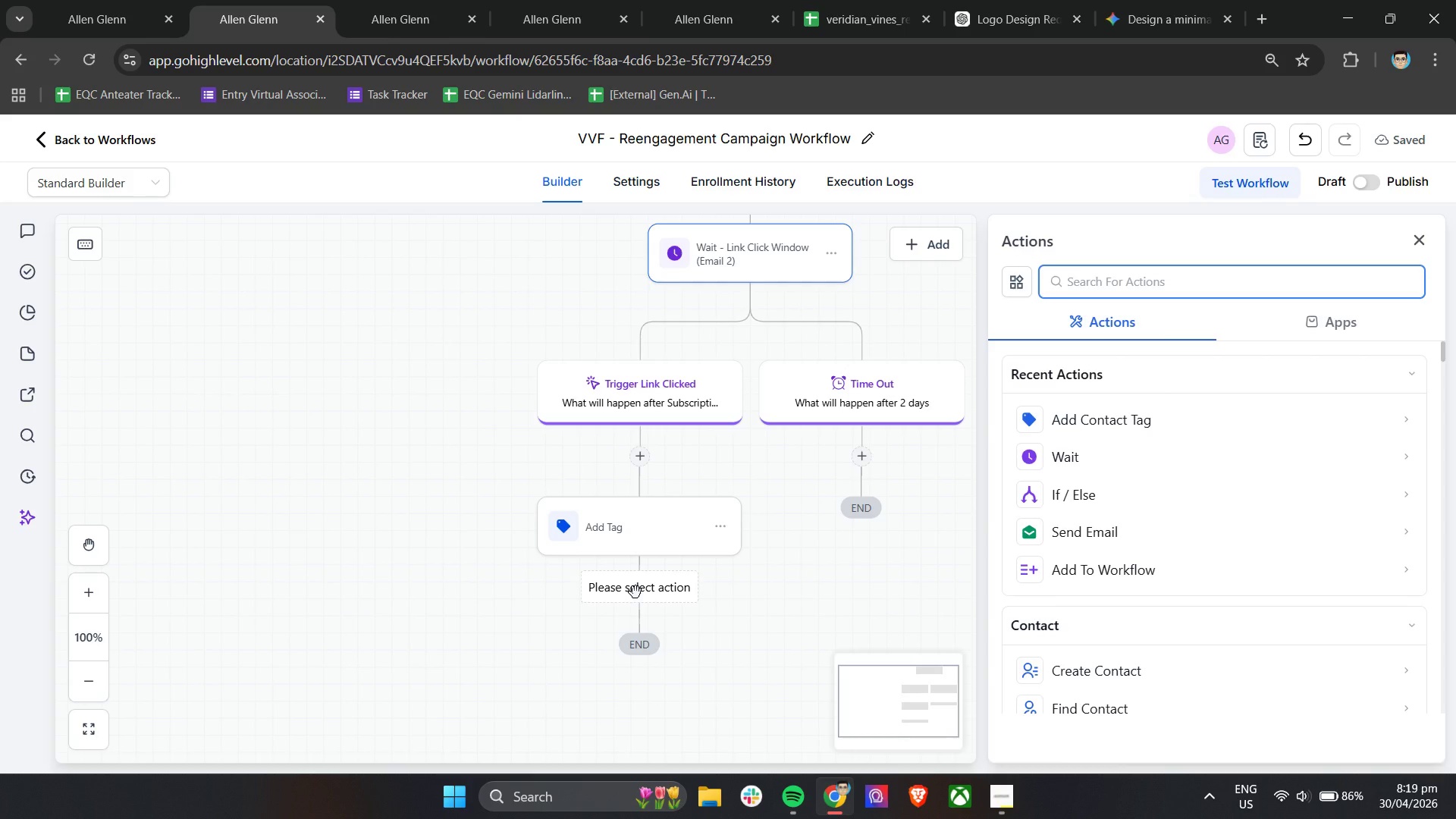 
left_click([988, 798])